 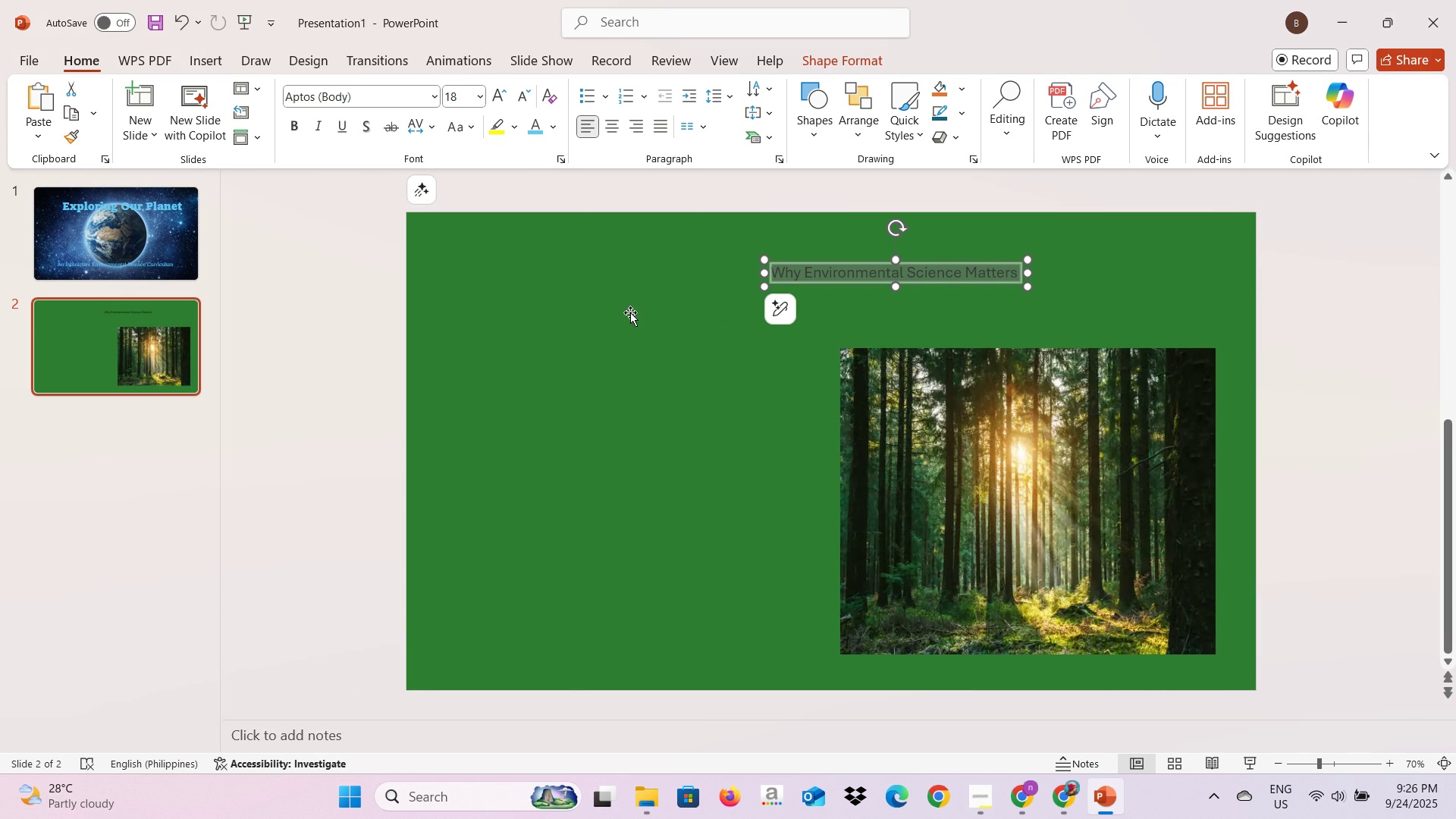 
left_click([430, 101])
 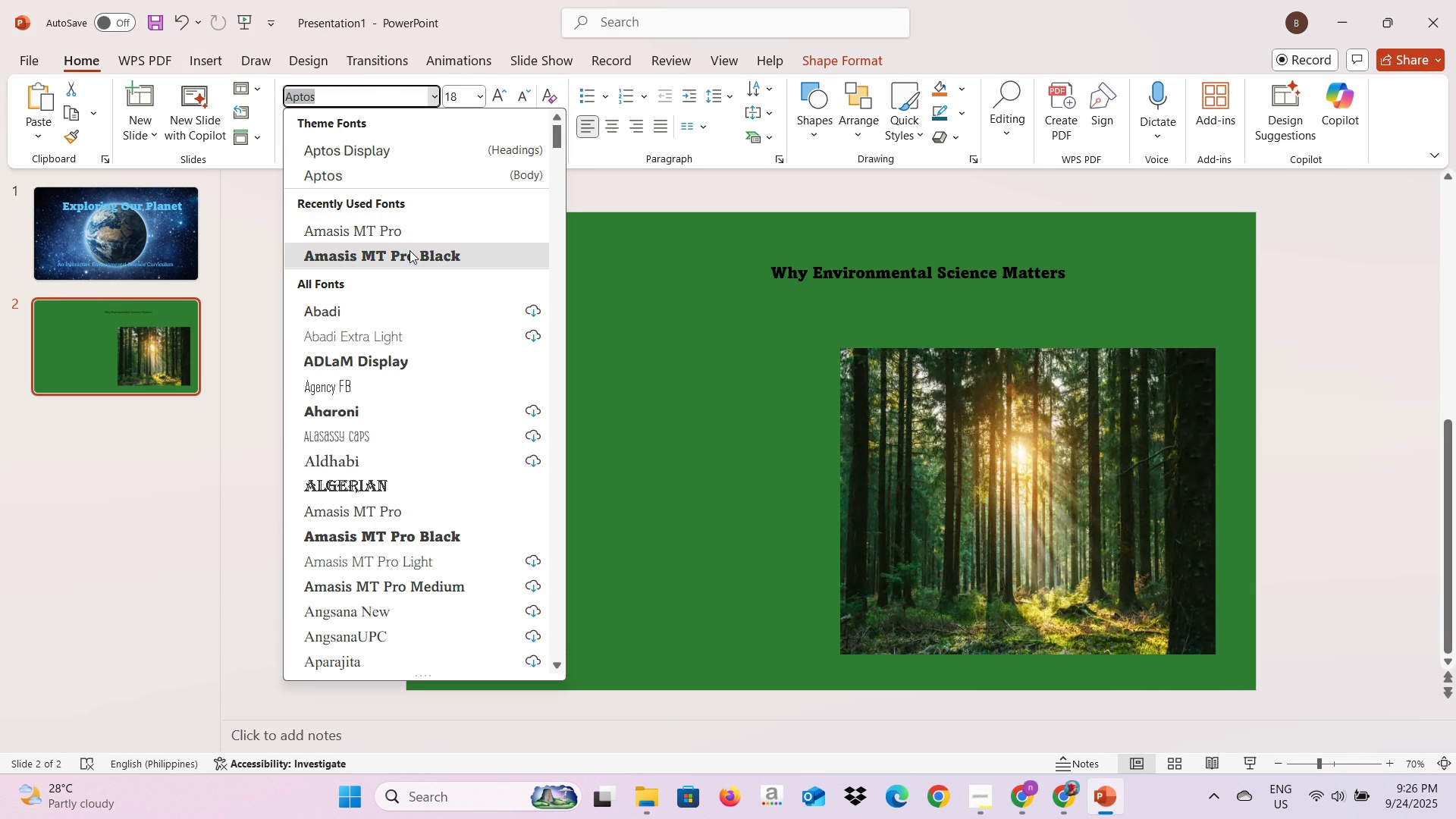 
left_click([410, 250])
 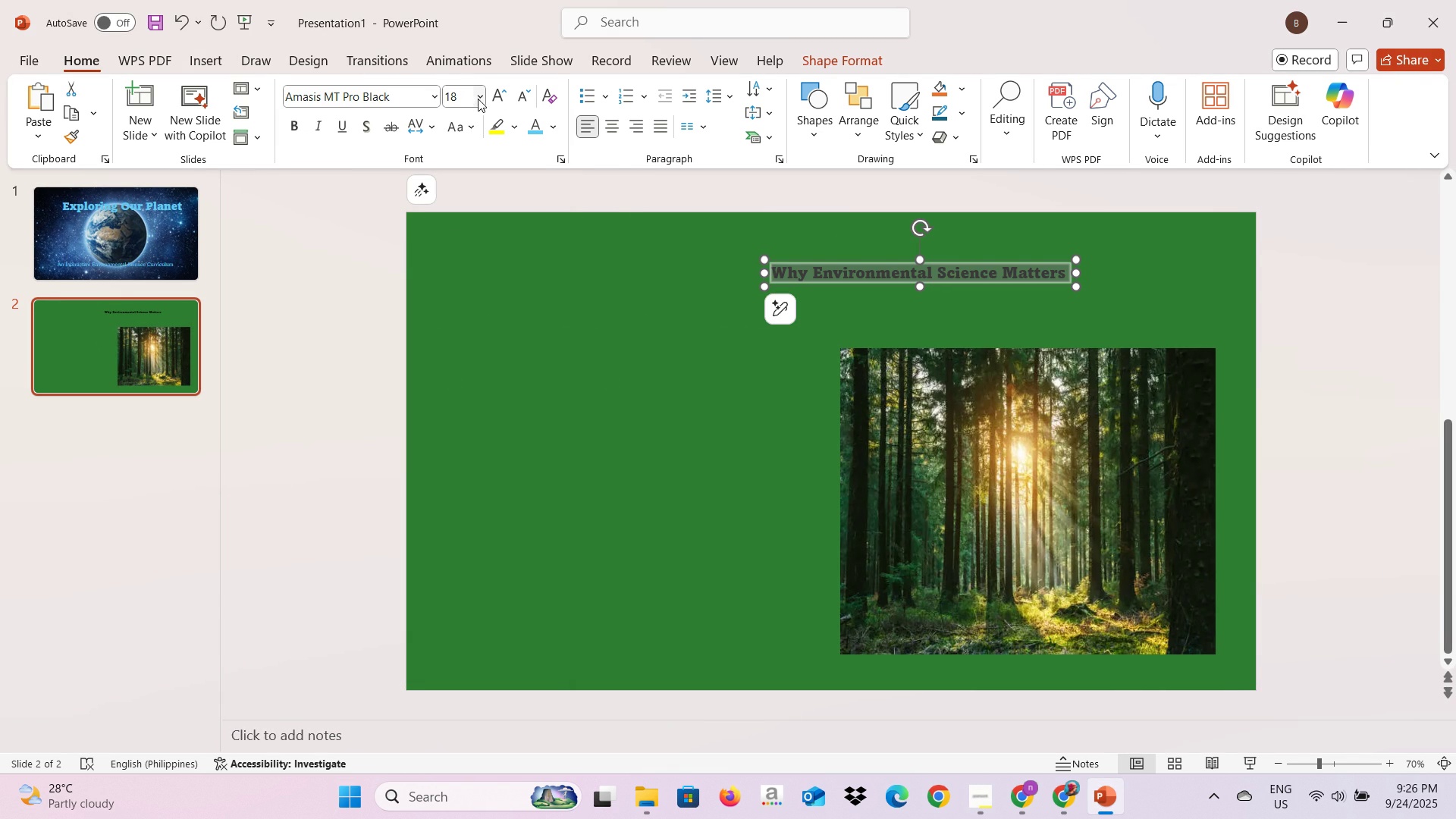 
left_click([482, 98])
 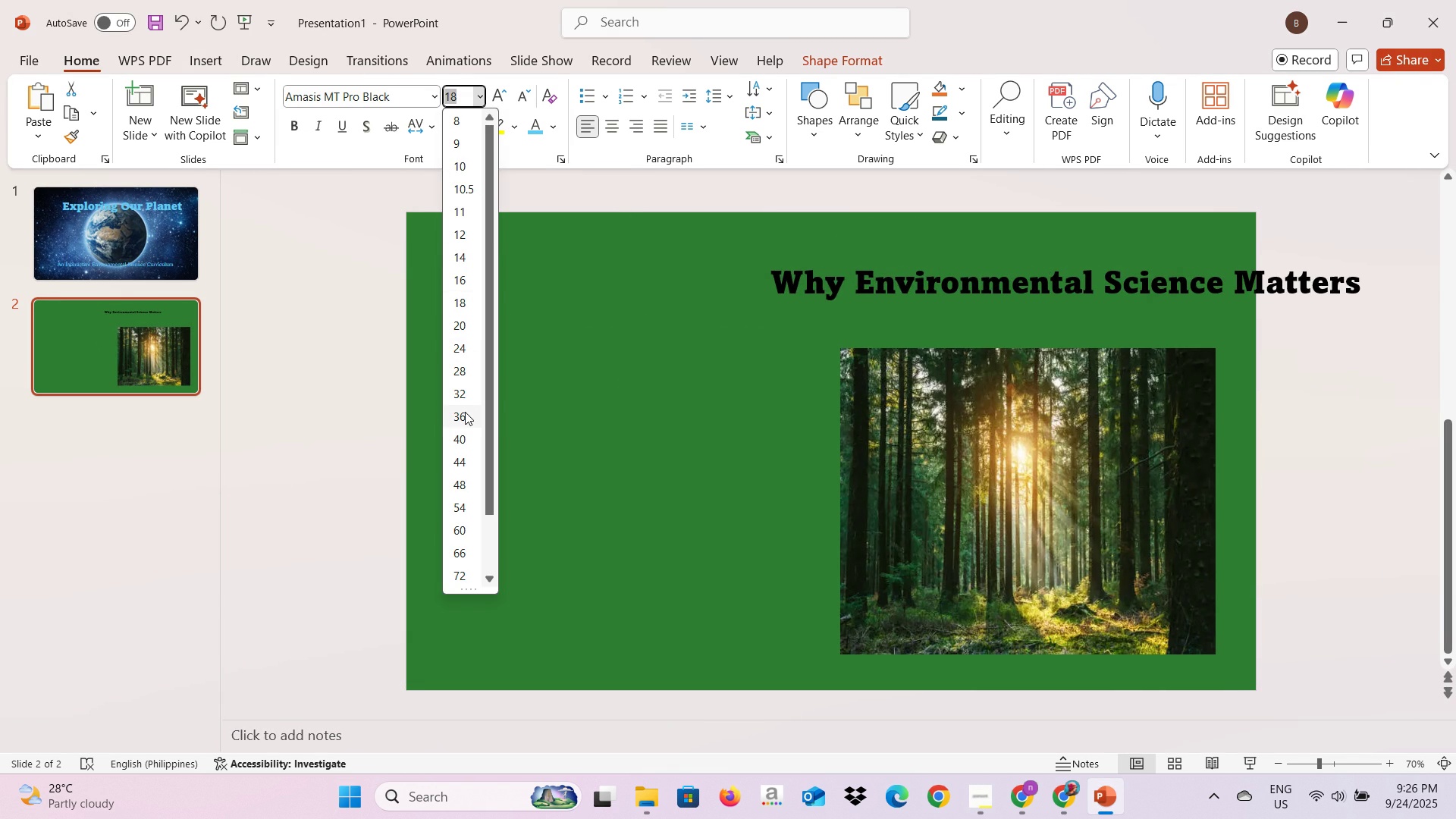 
left_click([465, 412])